 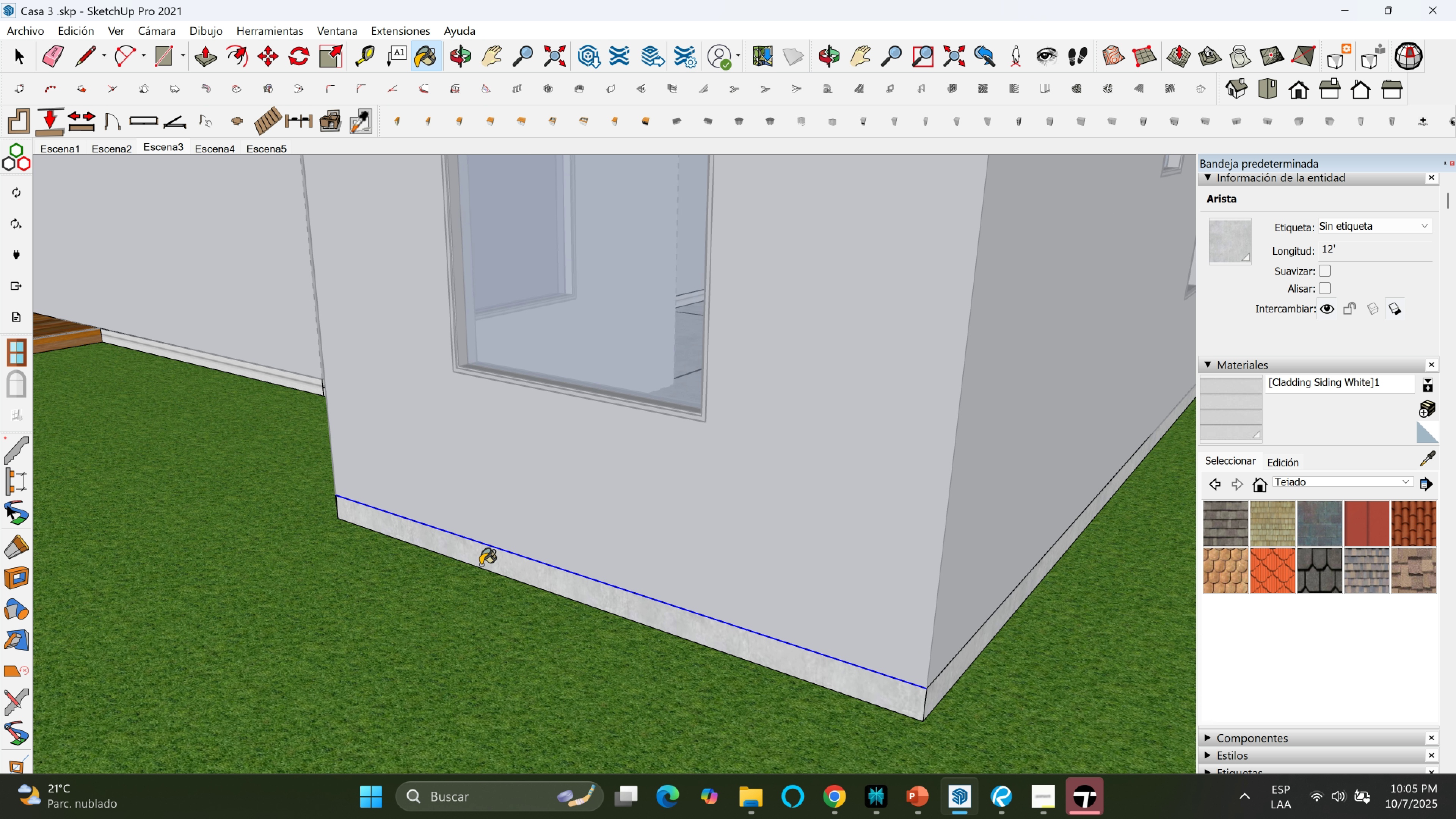 
left_click([480, 565])
 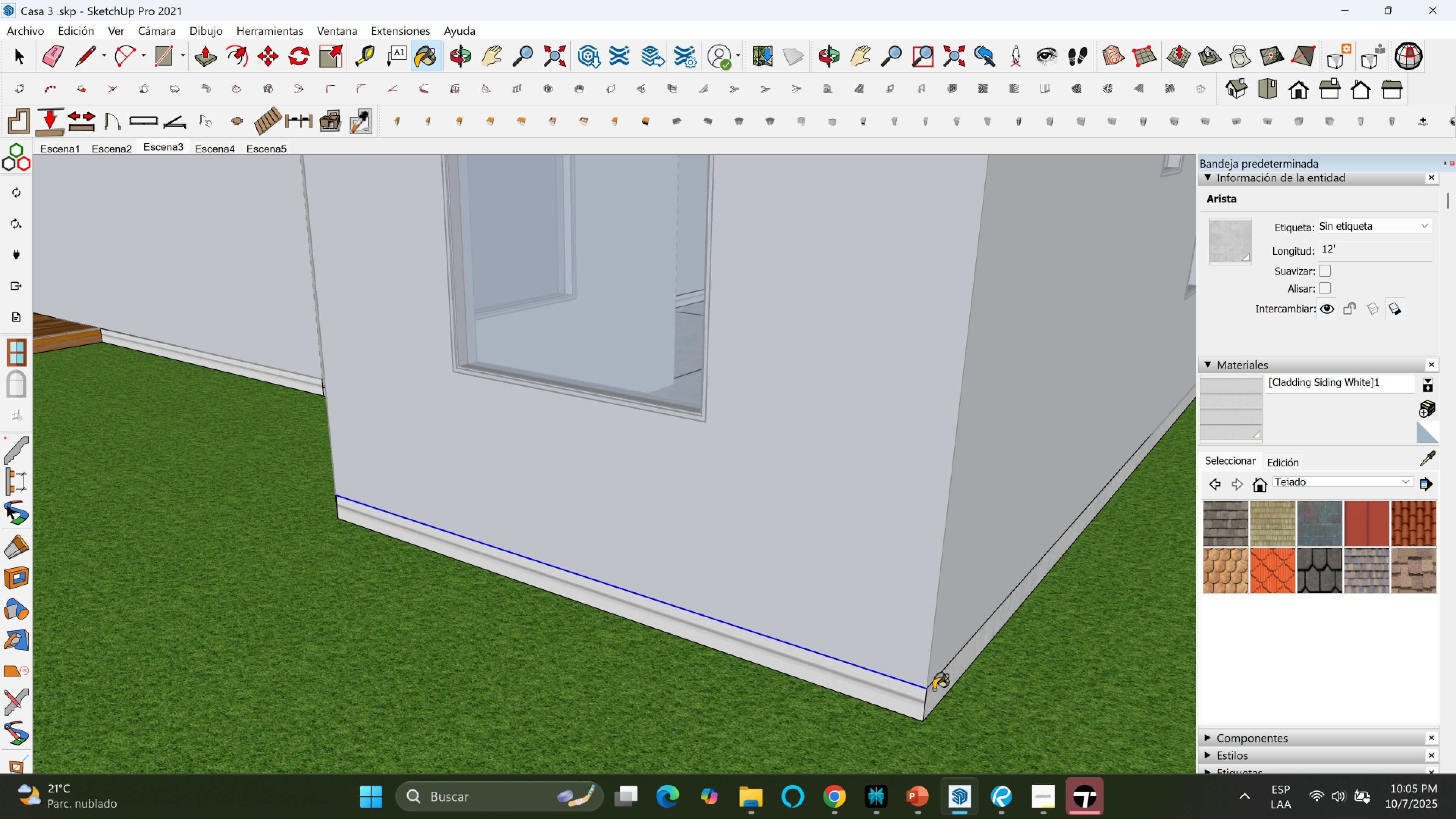 
left_click([934, 690])
 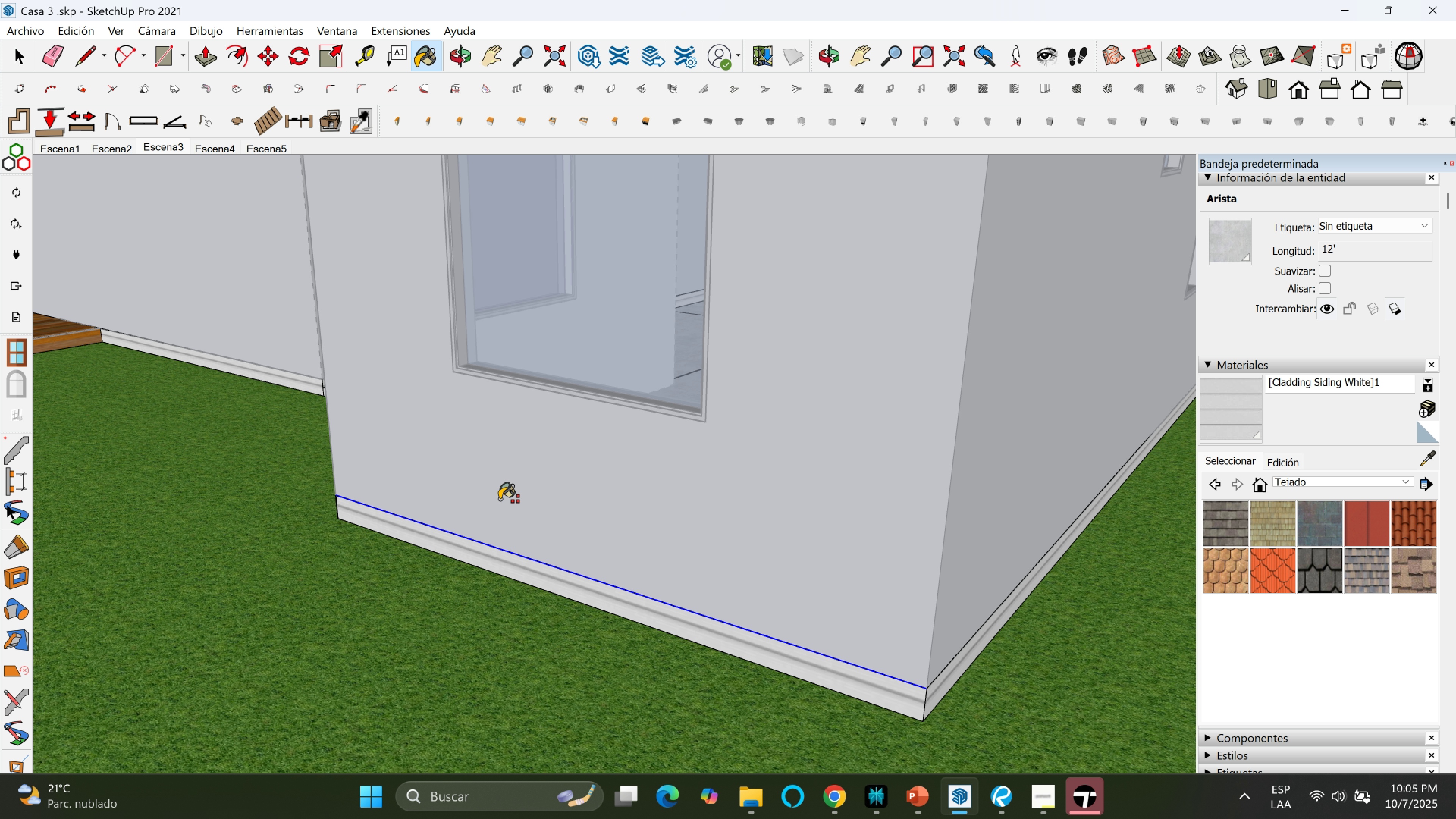 
key(Shift+ShiftLeft)
 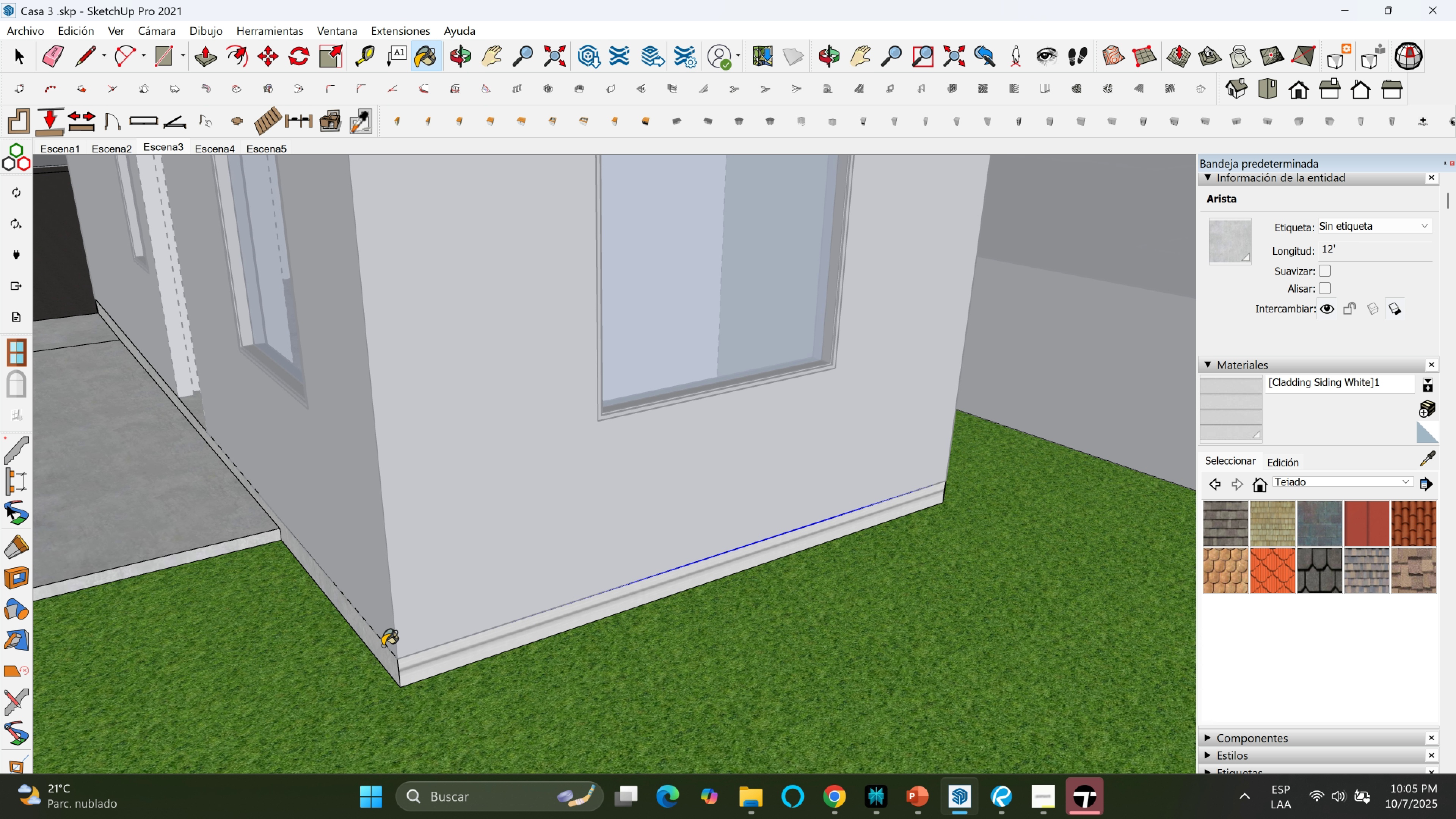 
left_click([380, 650])